 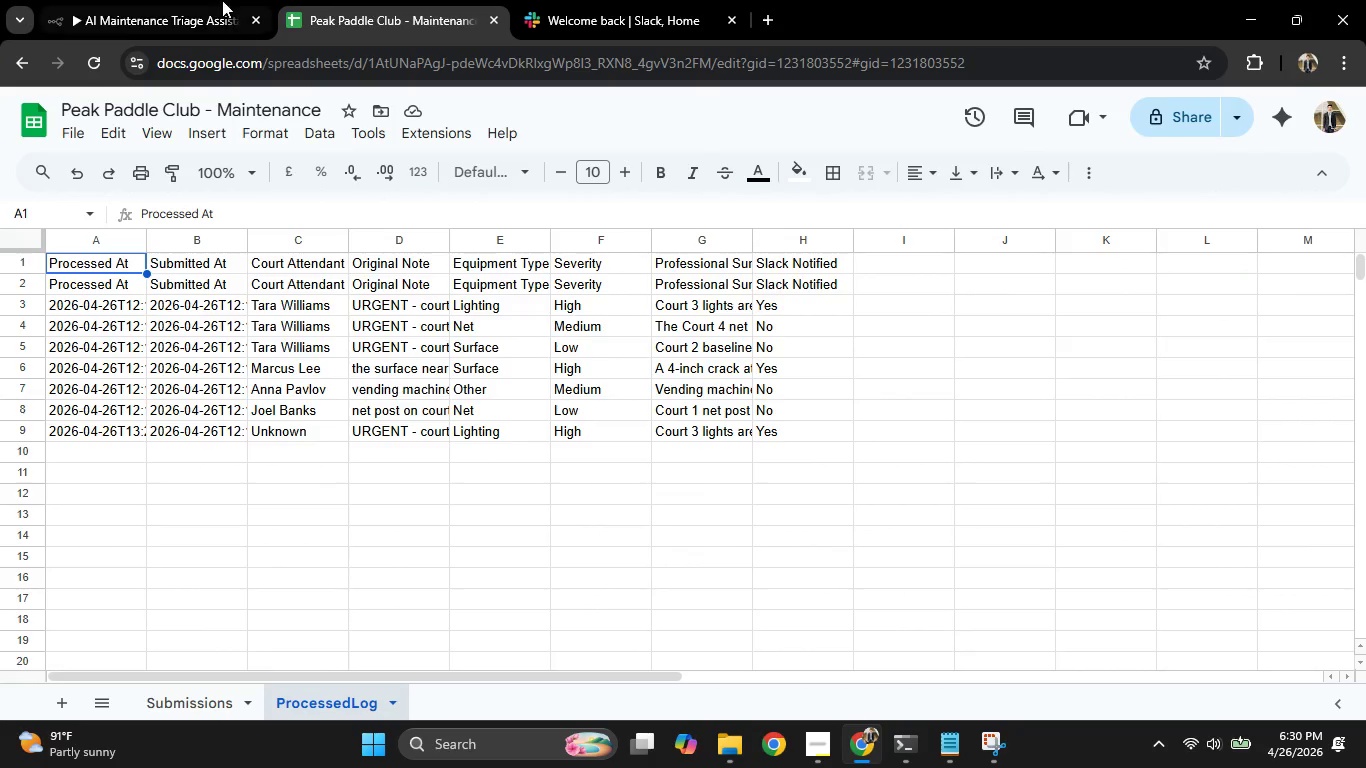 
double_click([659, 0])
 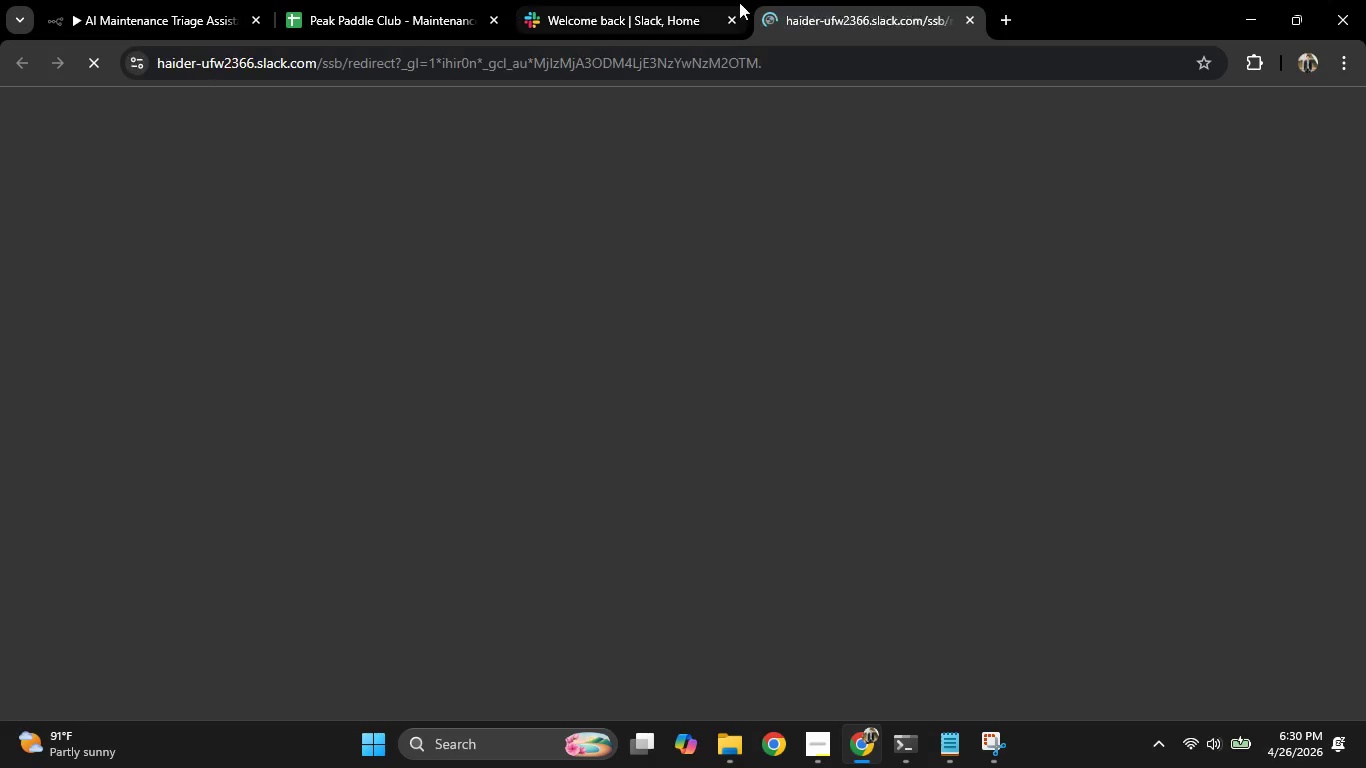 
left_click([732, 18])
 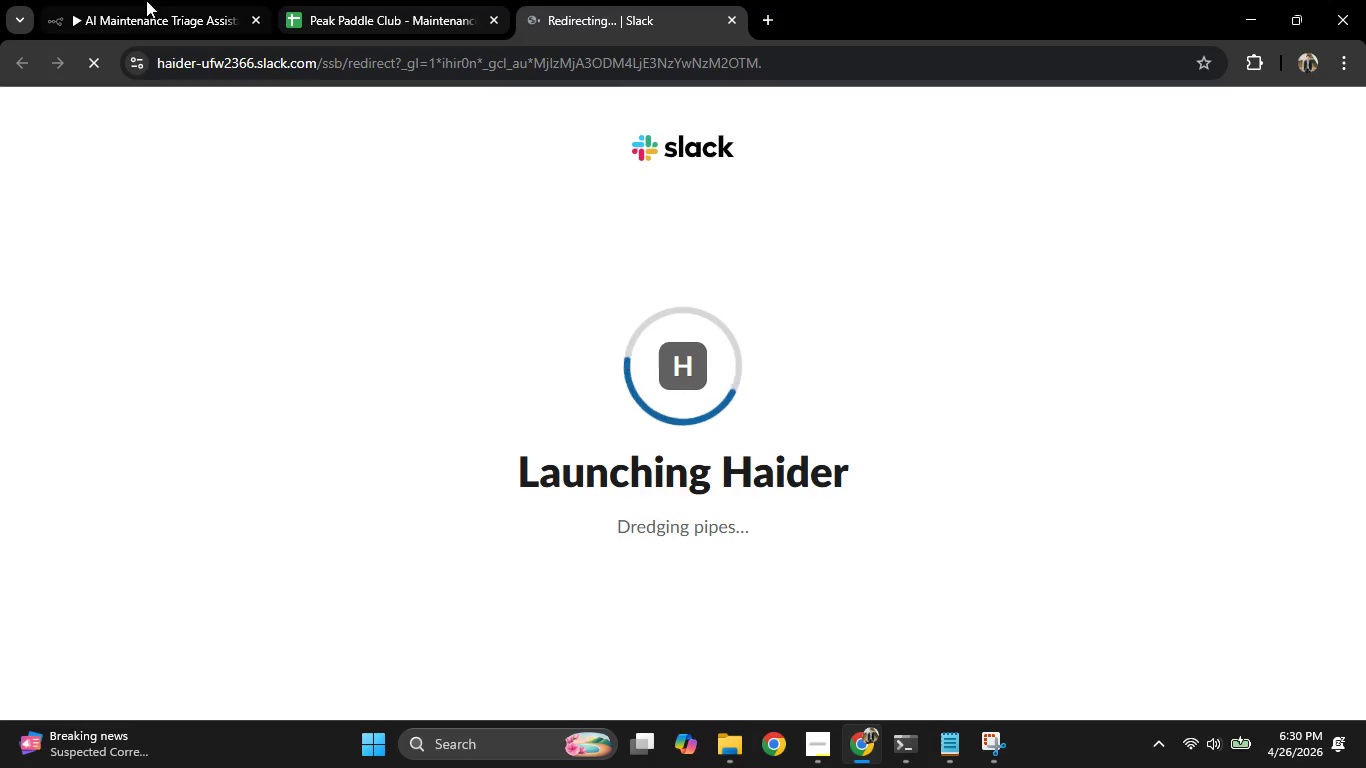 
left_click([106, 0])
 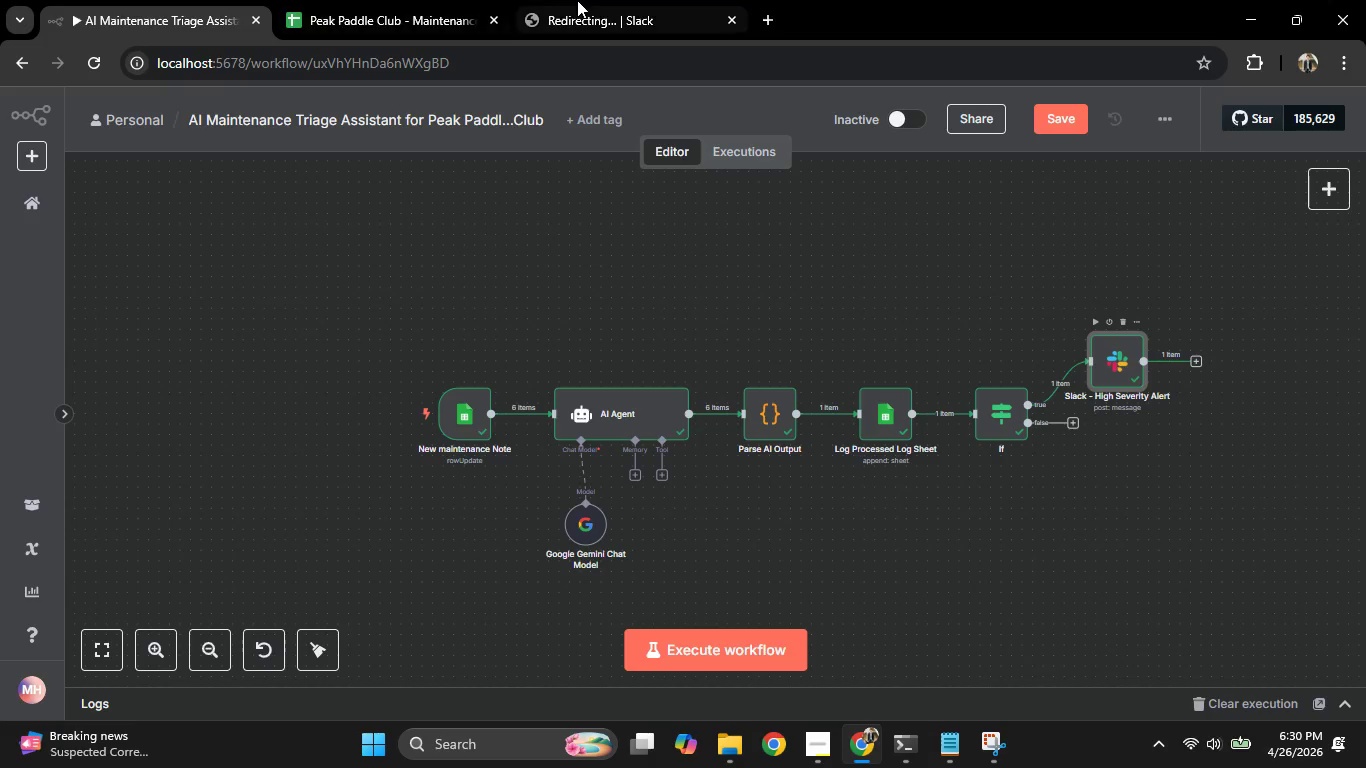 
double_click([577, 0])
 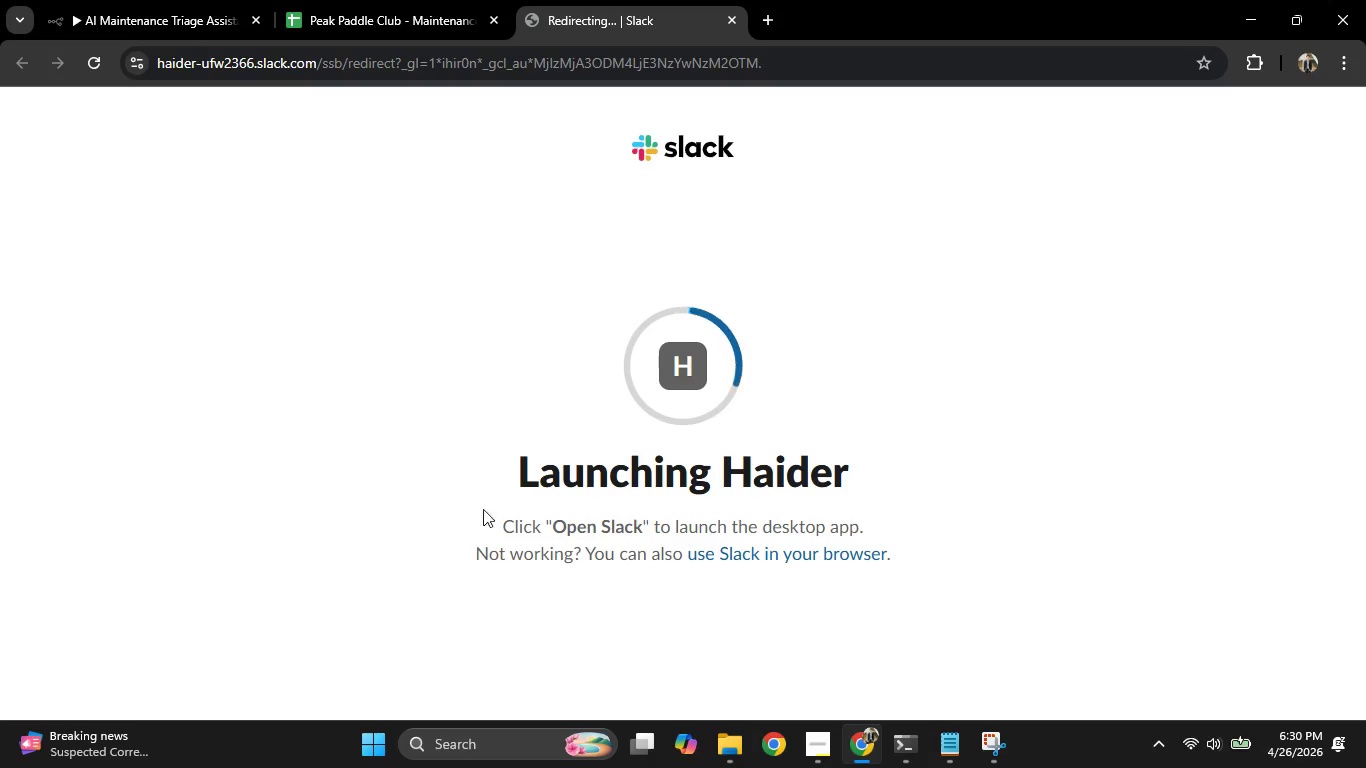 
left_click([776, 555])
 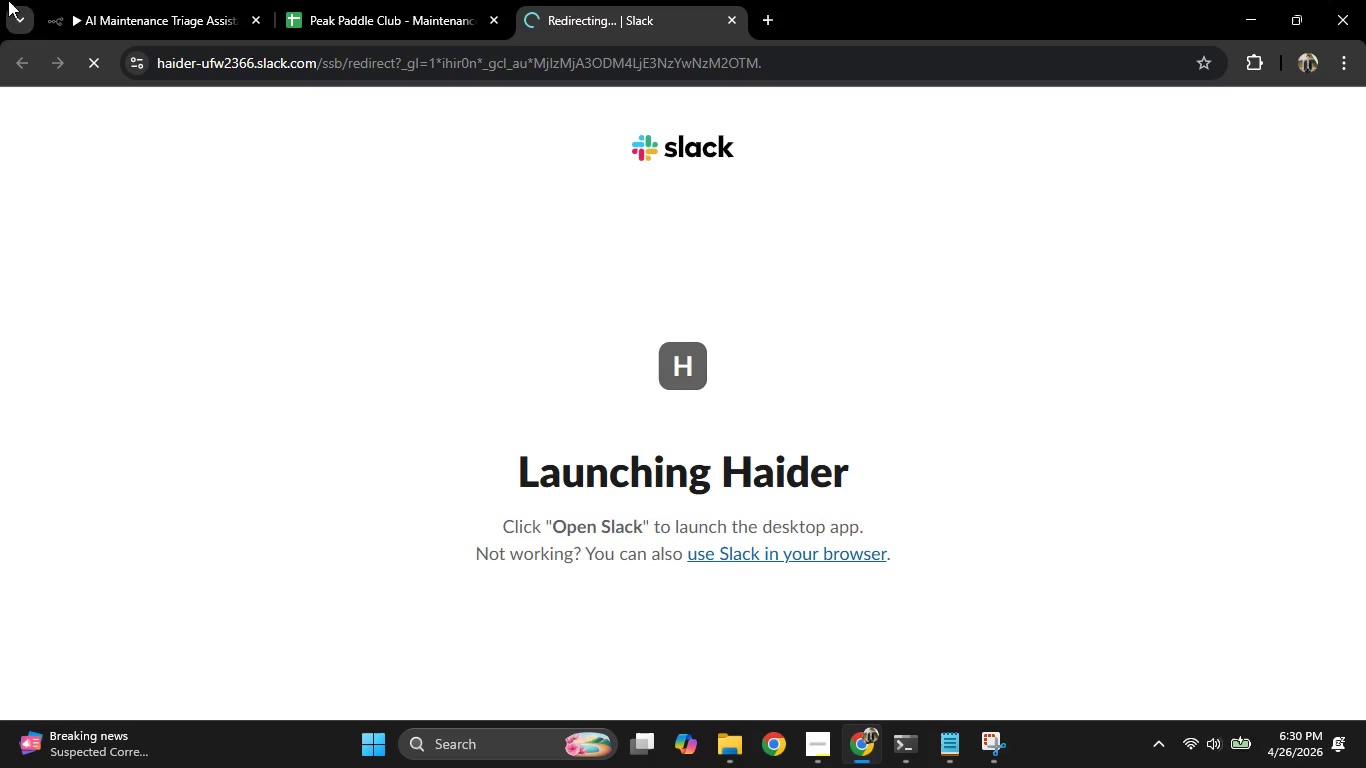 
left_click([189, 0])
 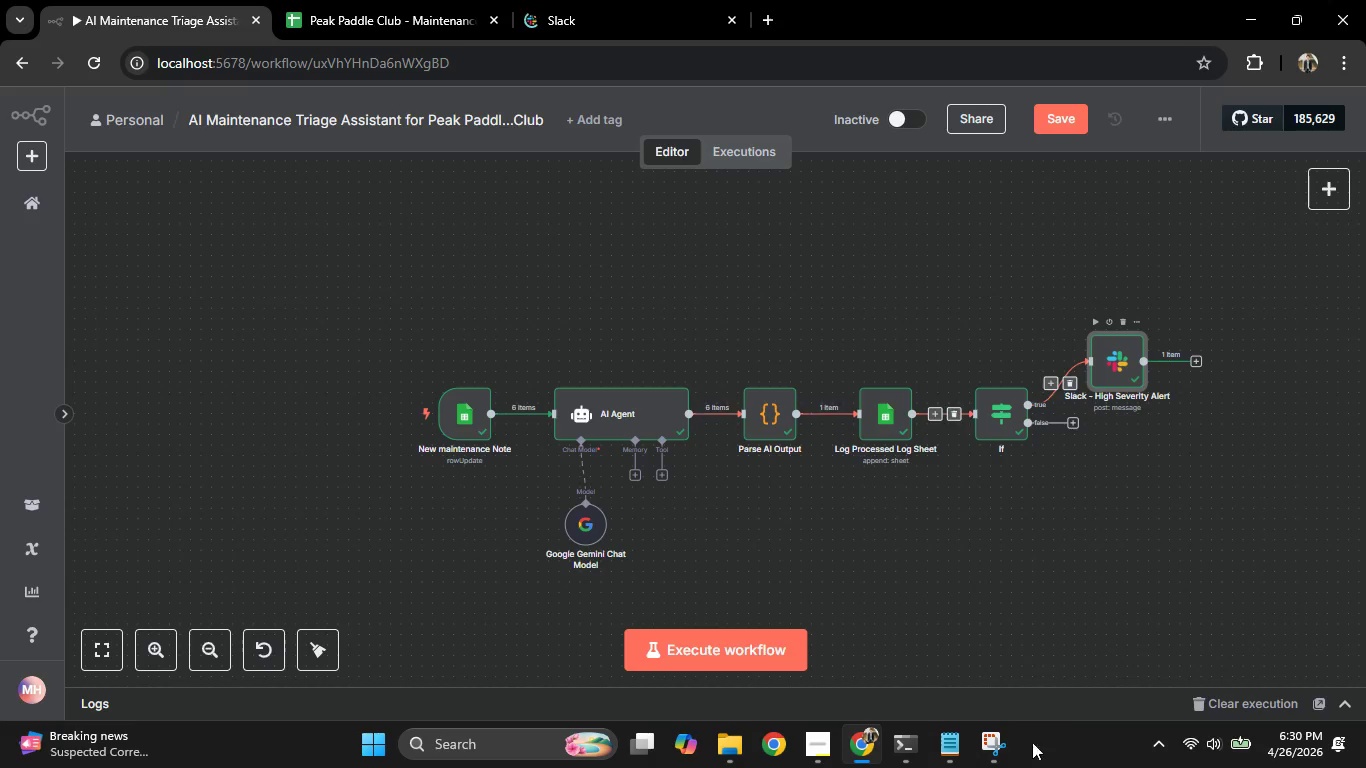 
left_click([987, 759])
 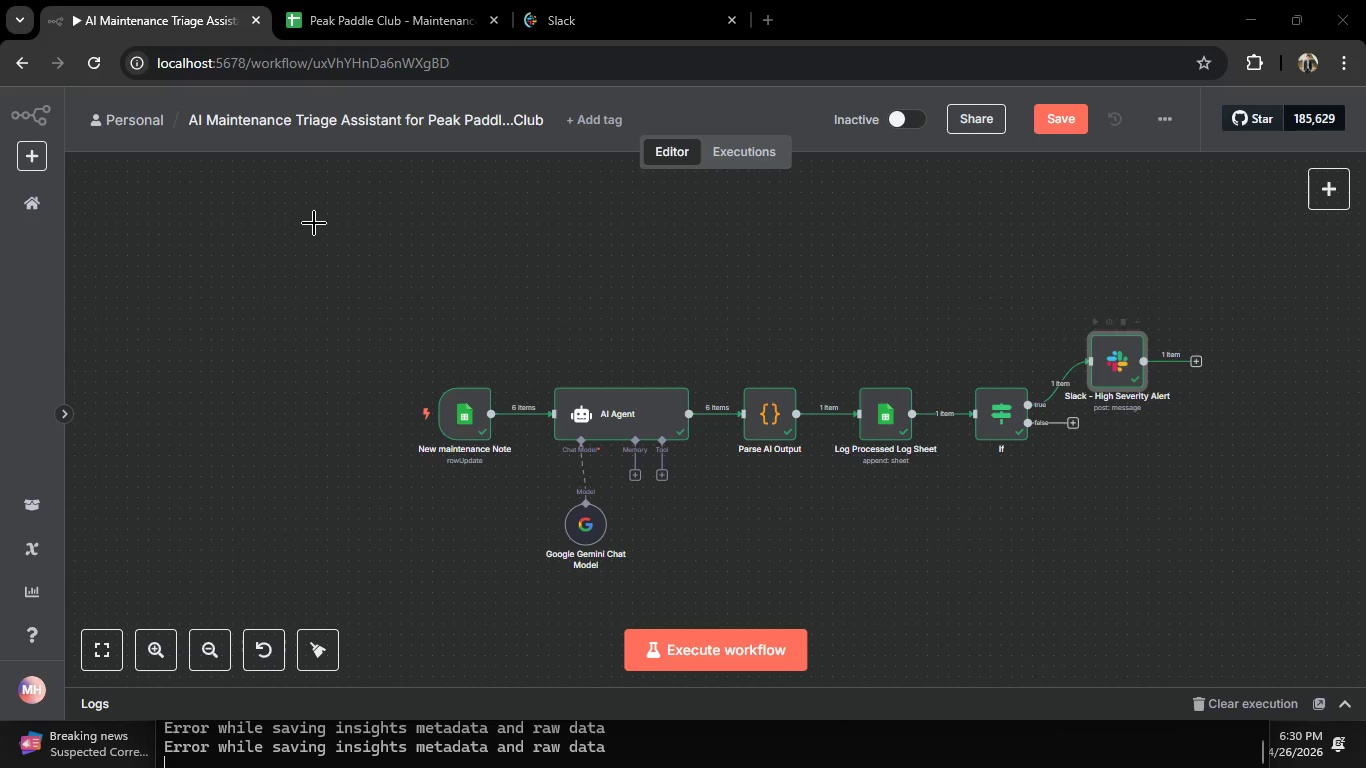 
left_click_drag(start_coordinate=[304, 206], to_coordinate=[1327, 604])
 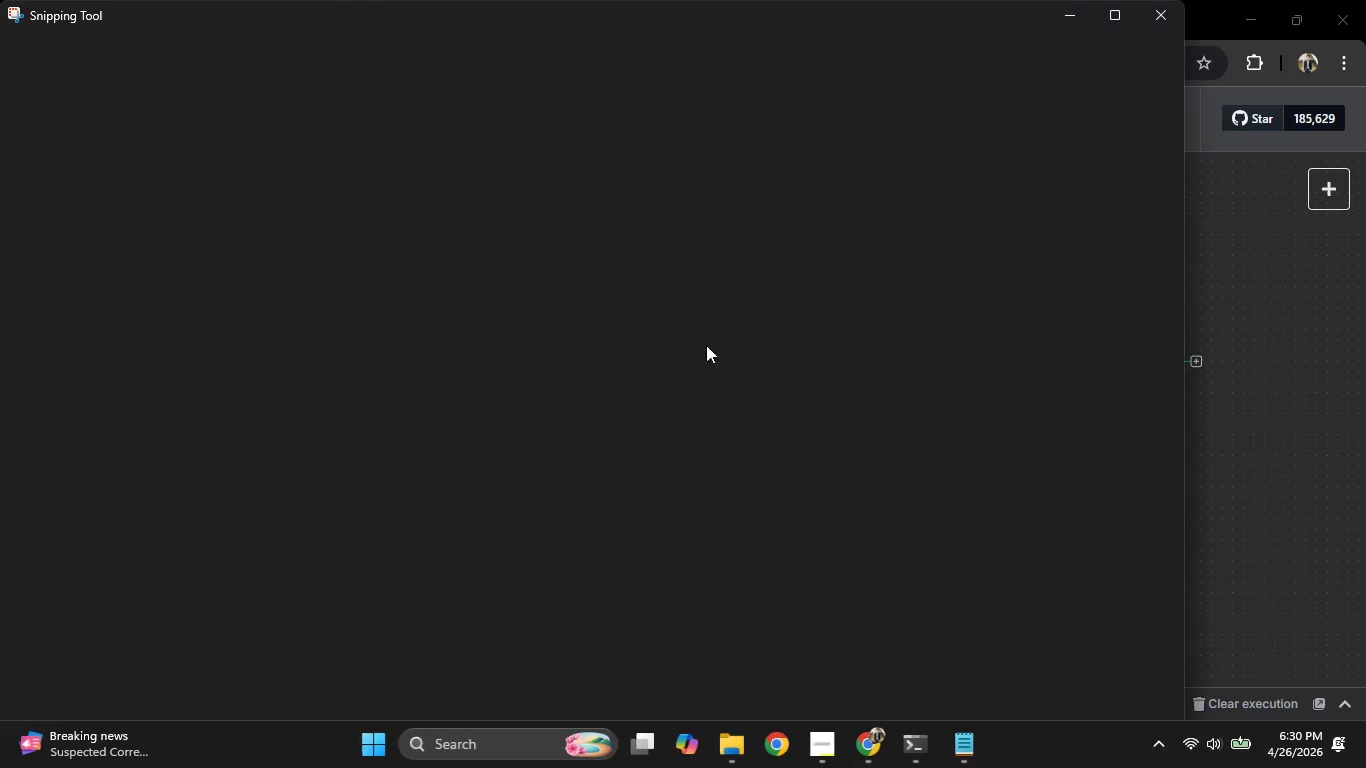 
key(Control+S)
 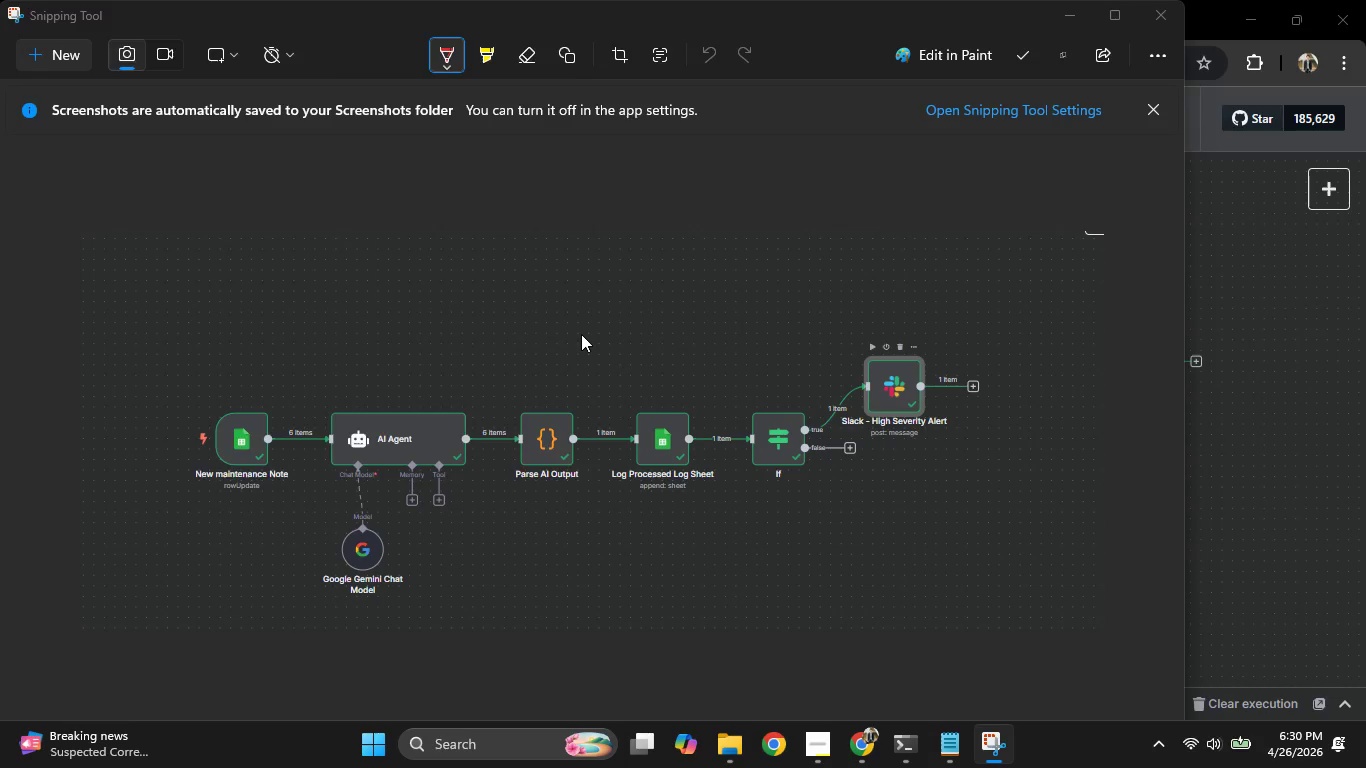 
type(Successfull wr)
key(Backspace)
type(orkflw)
key(Backspace)
type(ow execution)
 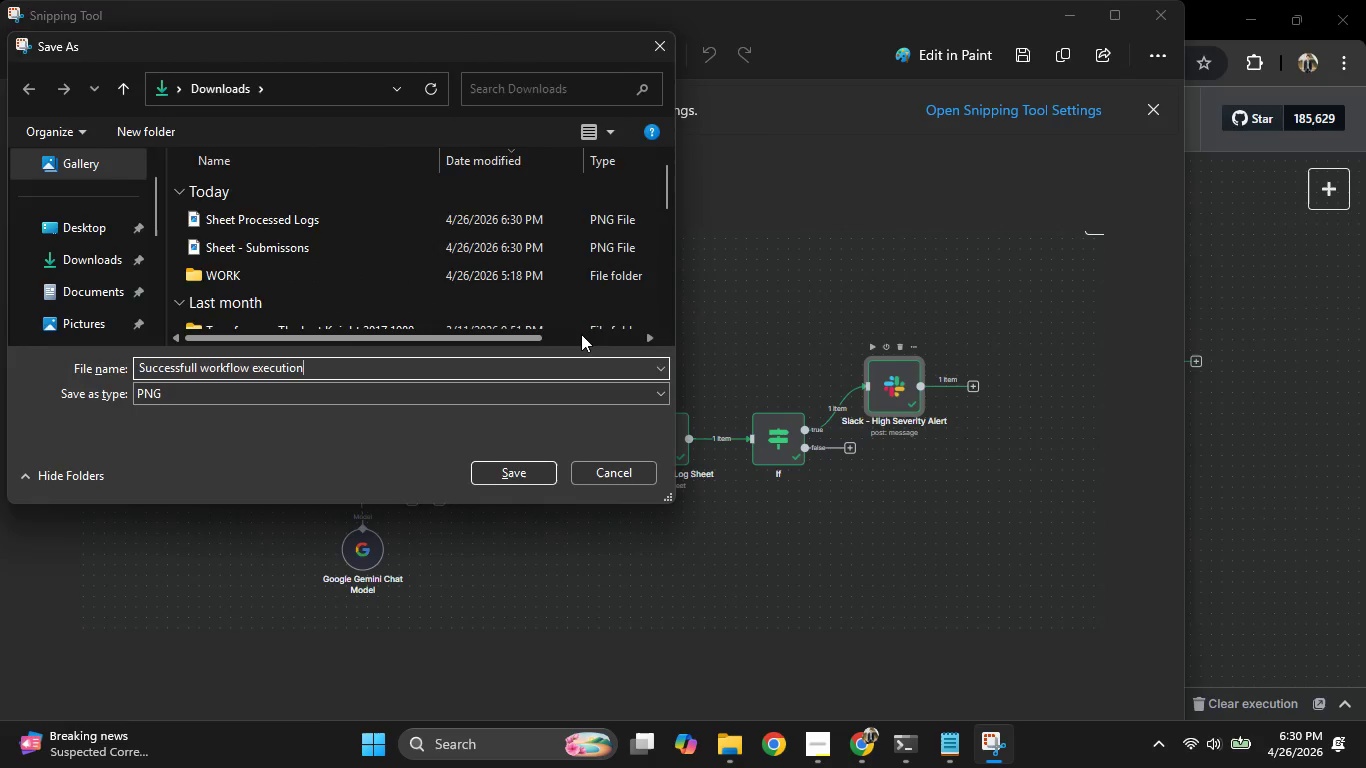 
key(Enter)
 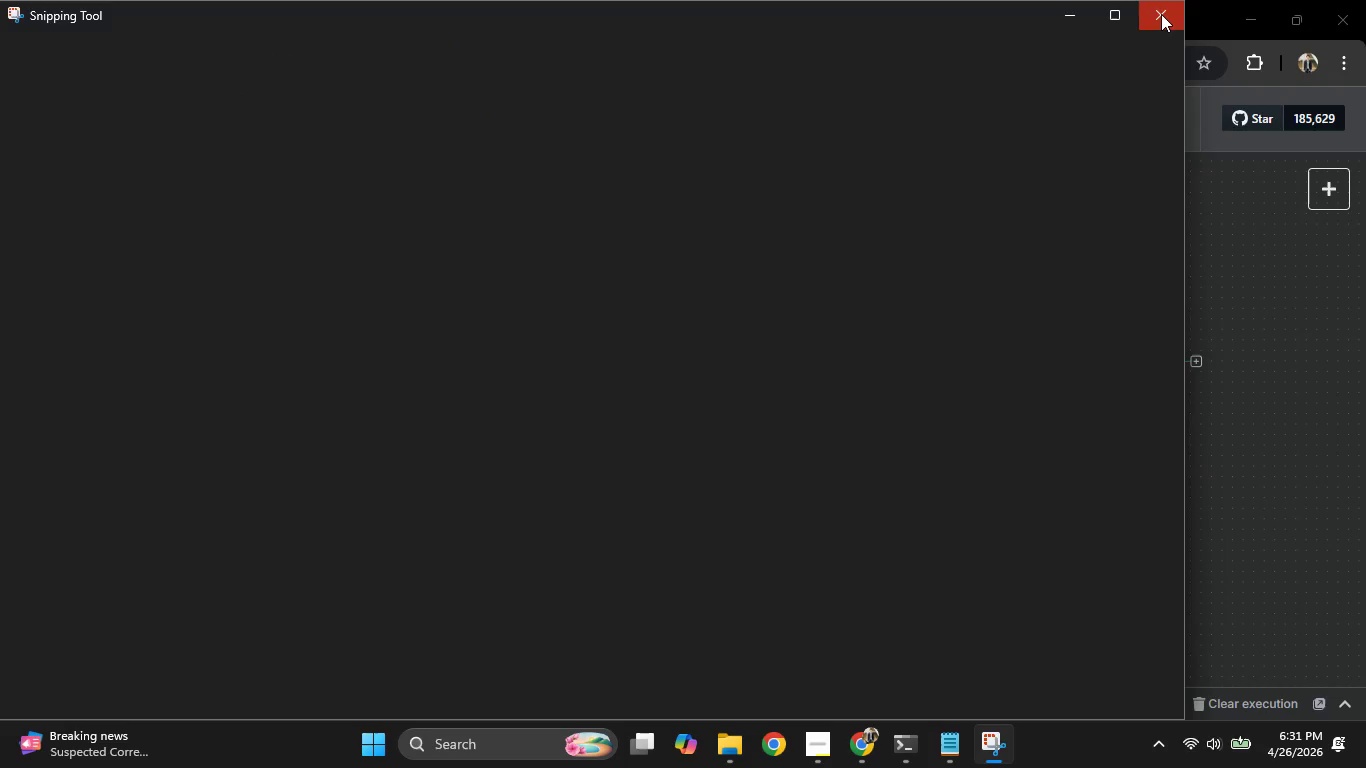 
left_click([817, 36])
 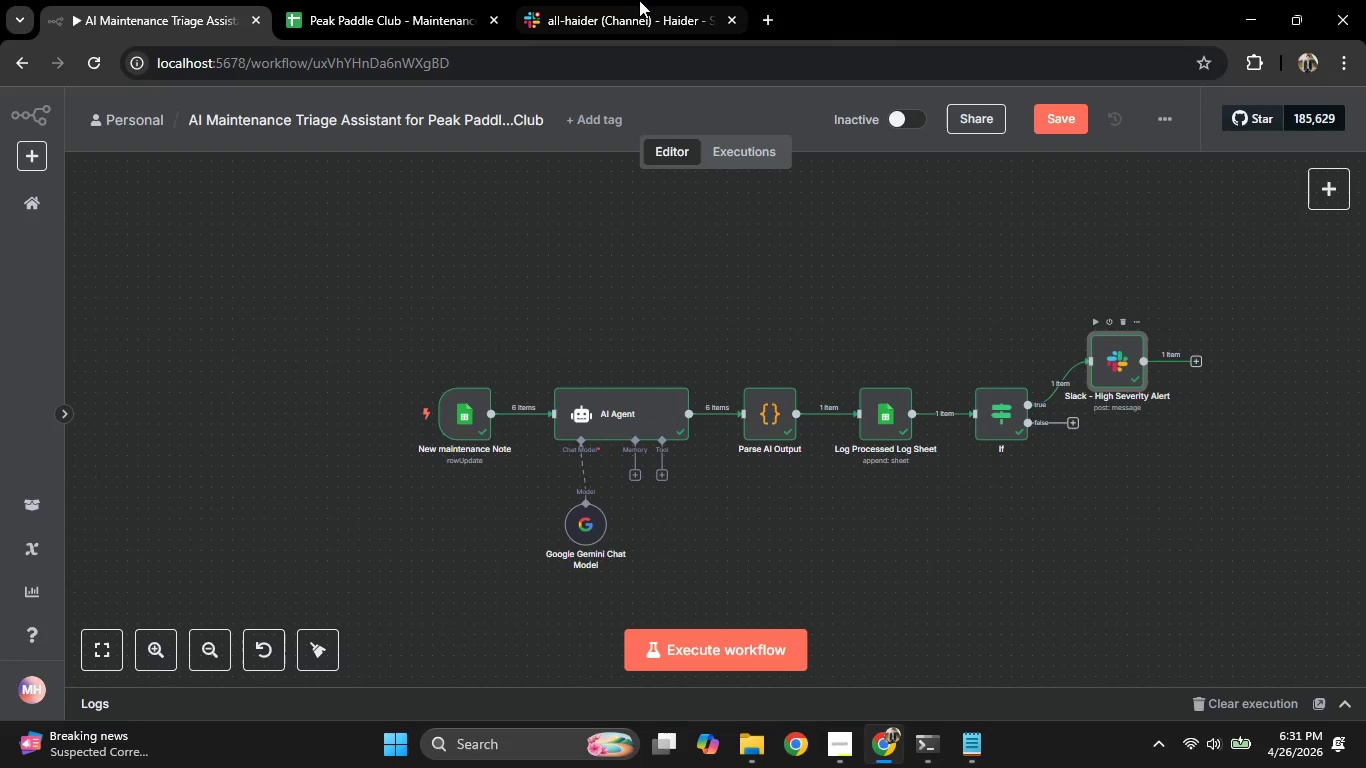 
left_click([638, 0])
 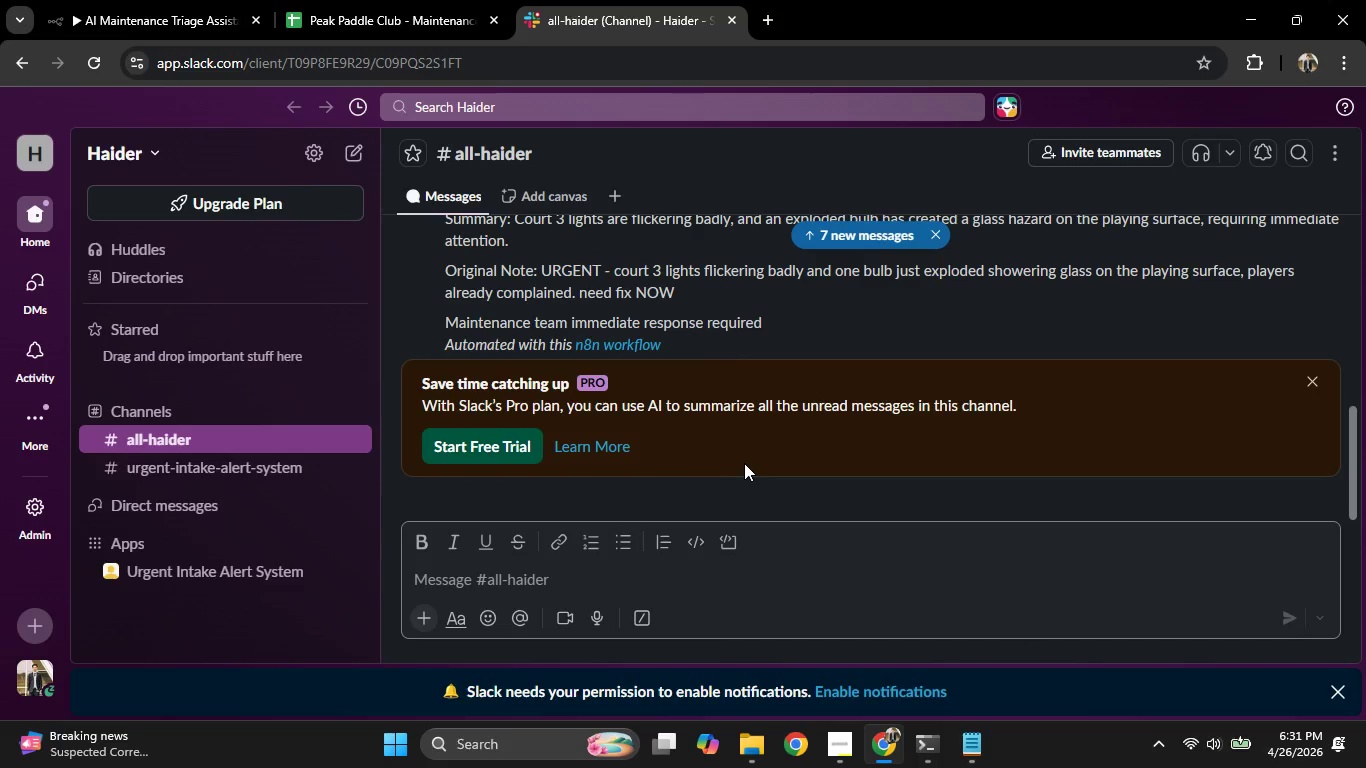 
scroll: coordinate [1098, 451], scroll_direction: down, amount: 6.0
 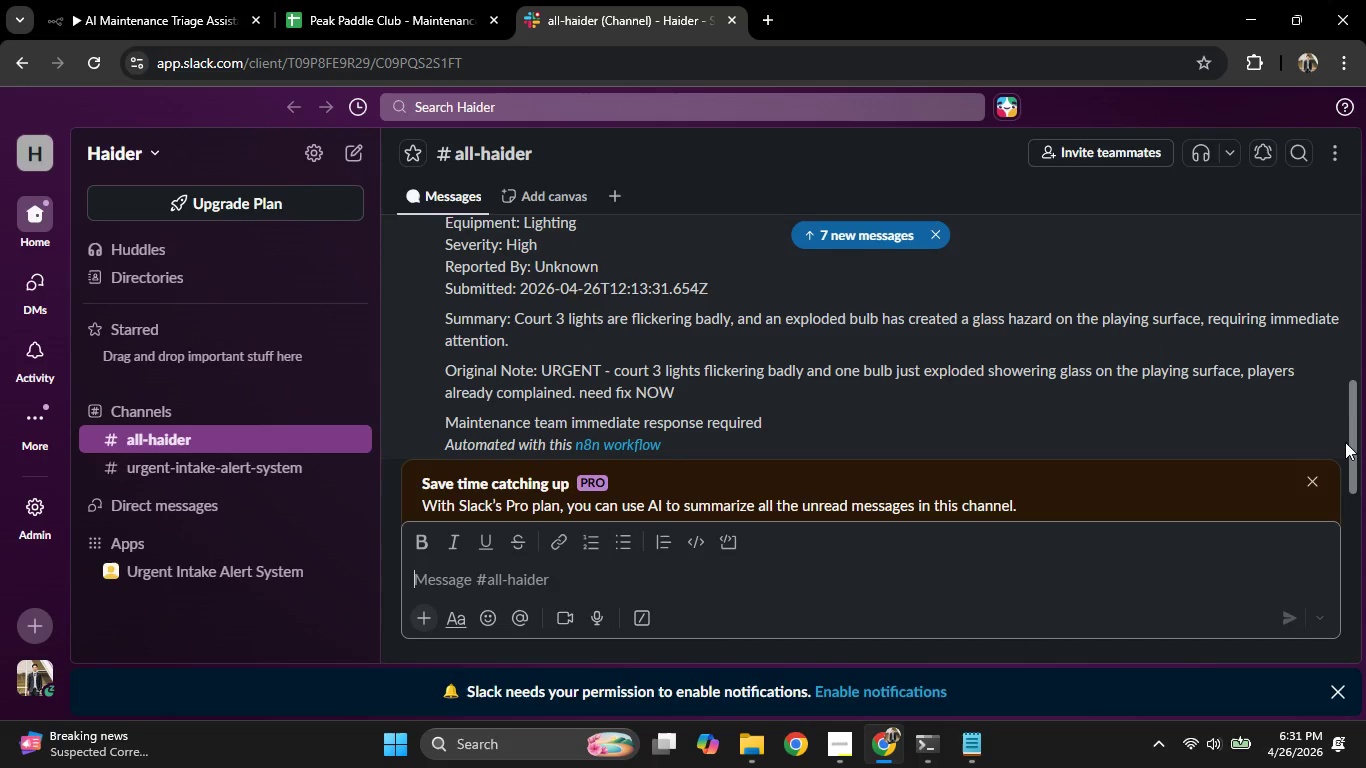 
left_click_drag(start_coordinate=[1348, 444], to_coordinate=[1348, 423])
 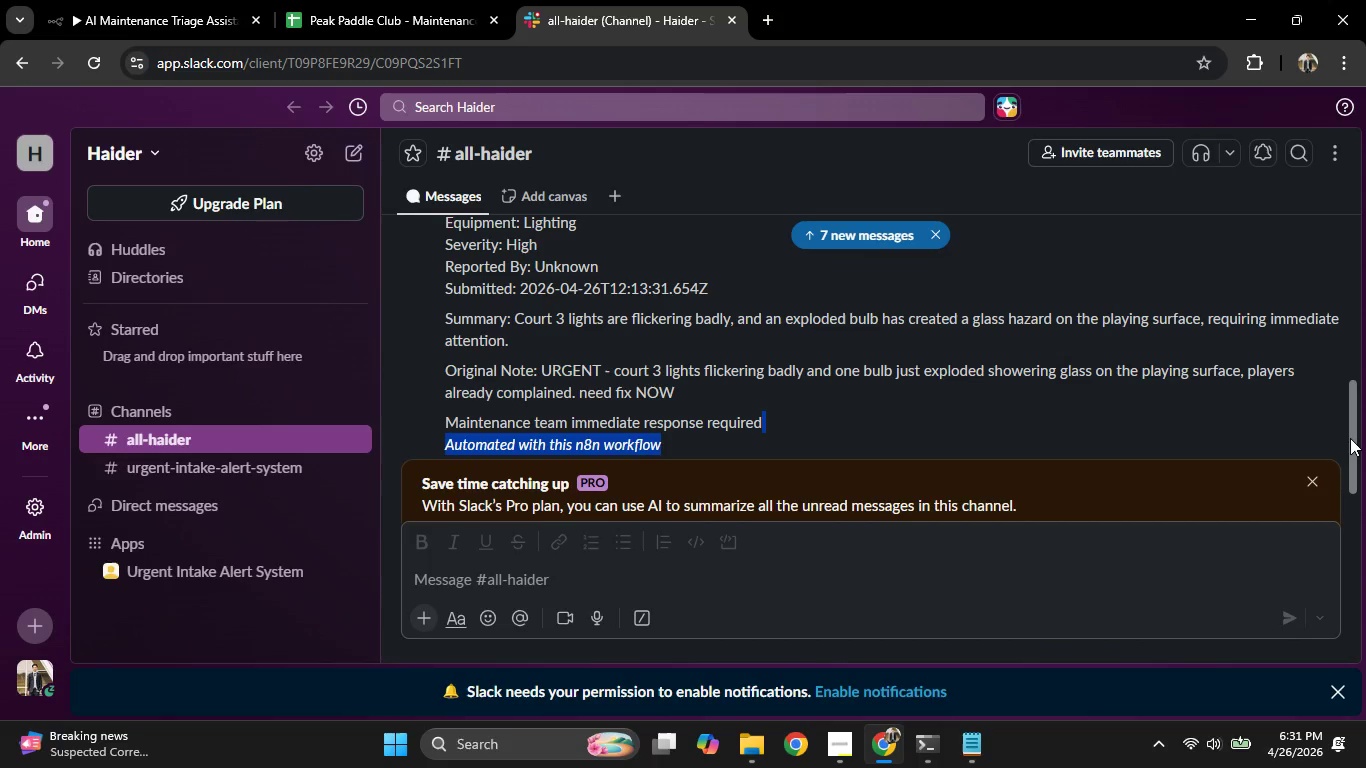 
left_click_drag(start_coordinate=[1350, 438], to_coordinate=[1355, 425])
 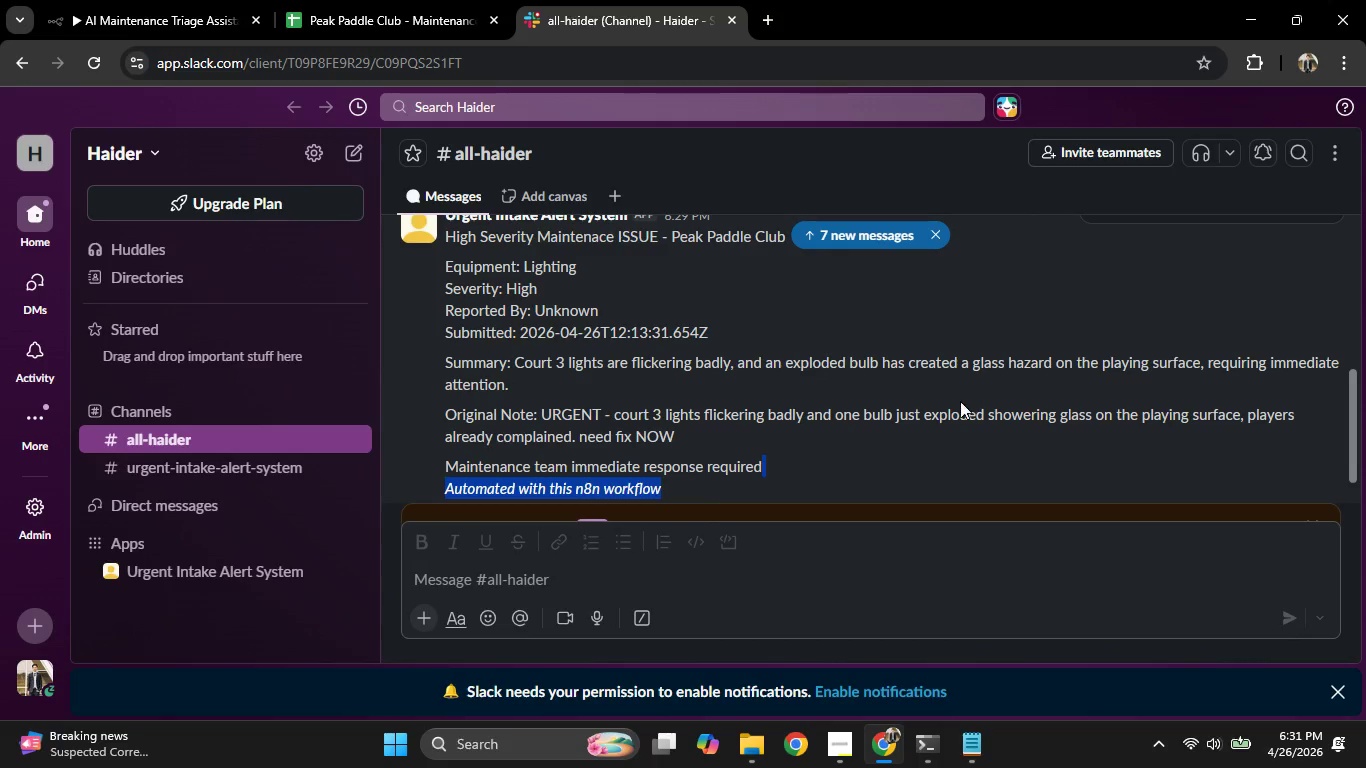 
left_click([960, 401])
 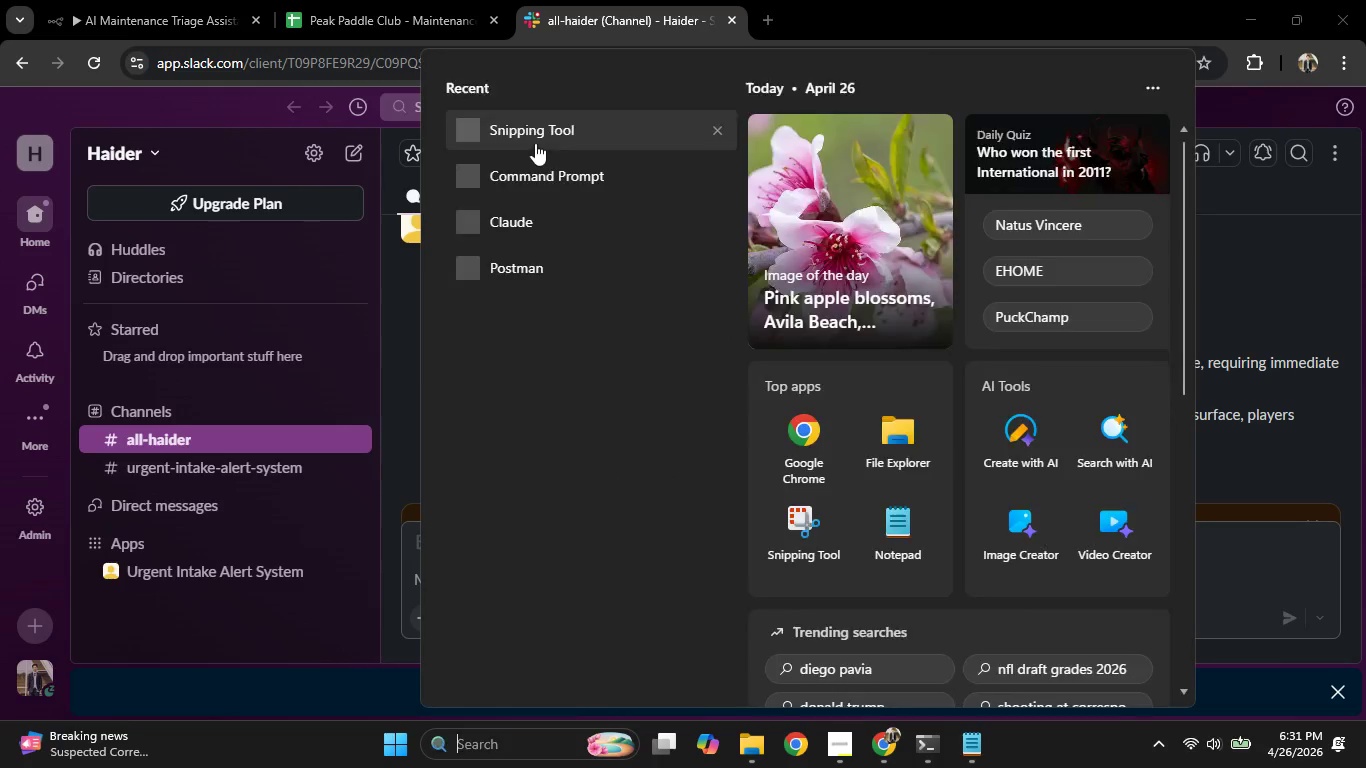 
left_click([516, 125])
 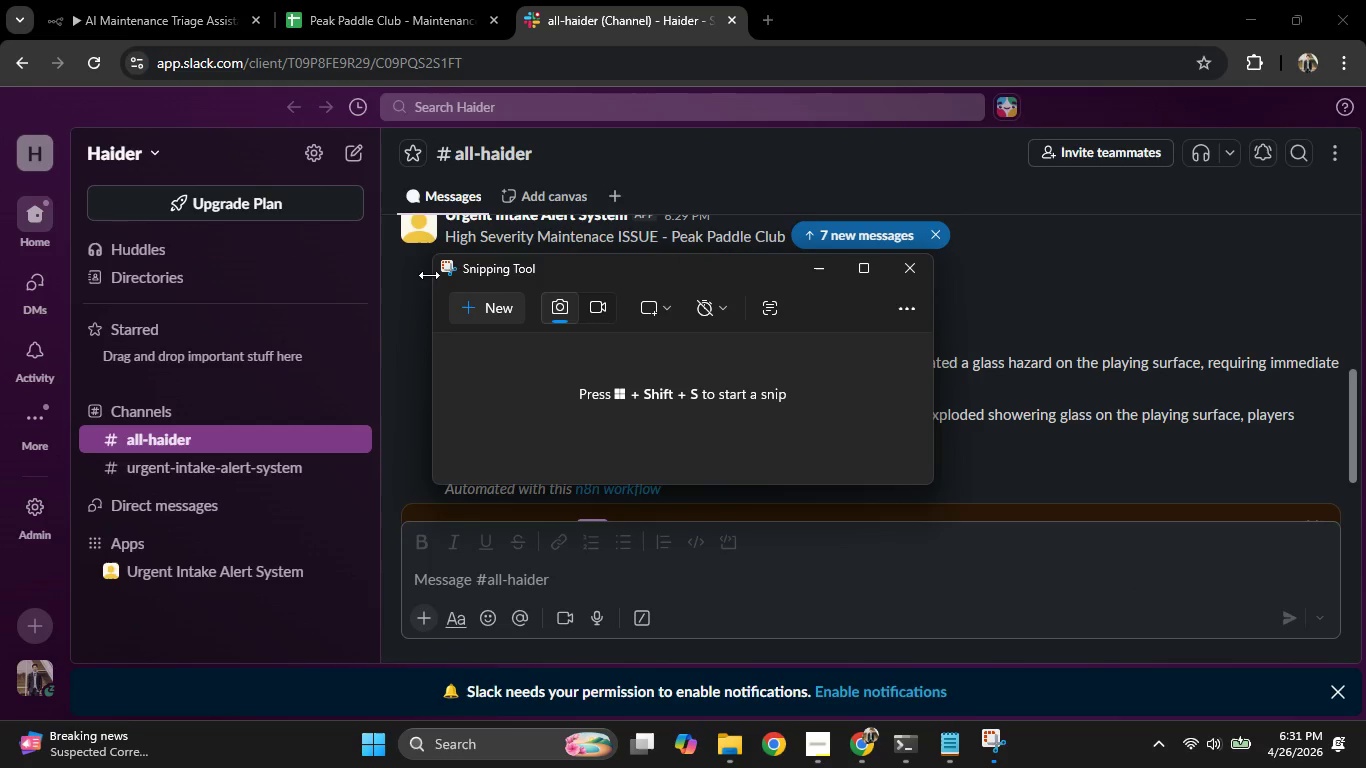 
left_click([462, 312])
 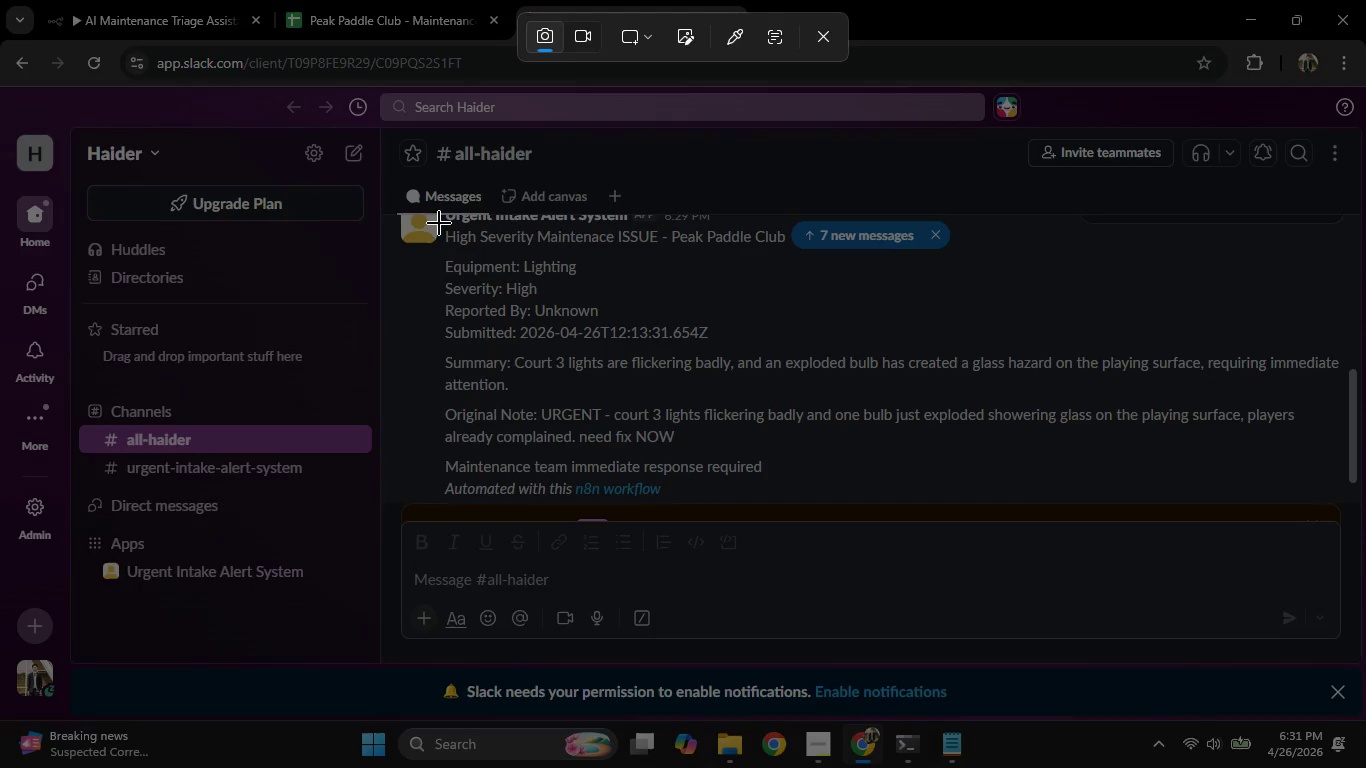 
left_click_drag(start_coordinate=[439, 223], to_coordinate=[1334, 514])
 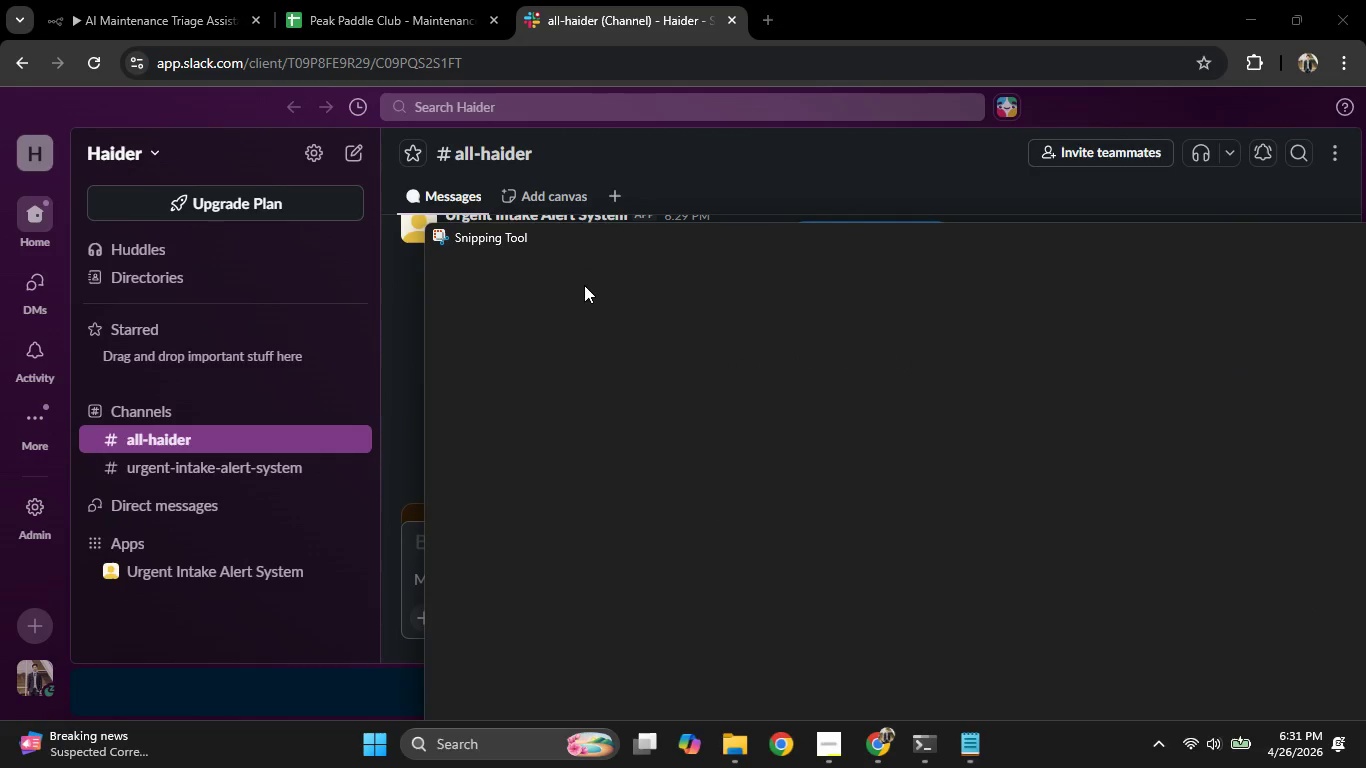 
key(Control+S)
 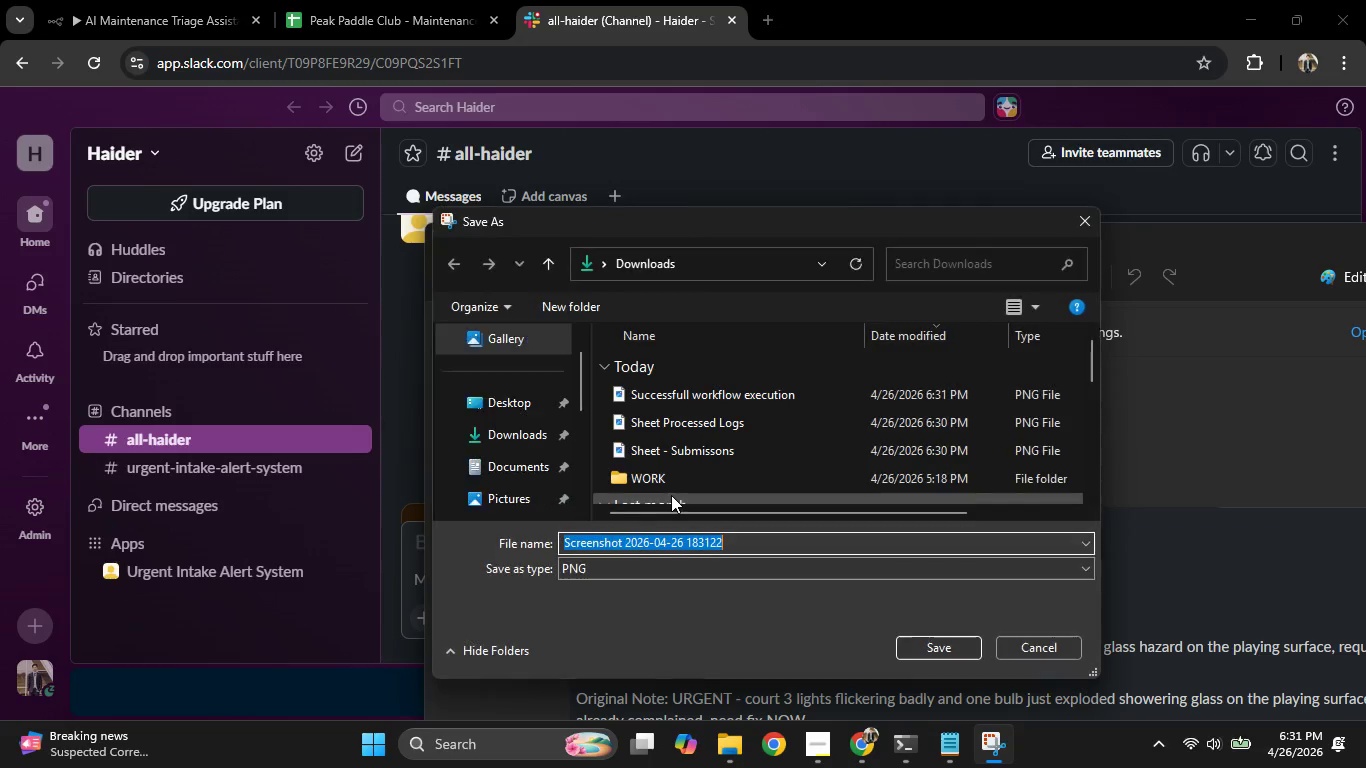 
type(Slack)
 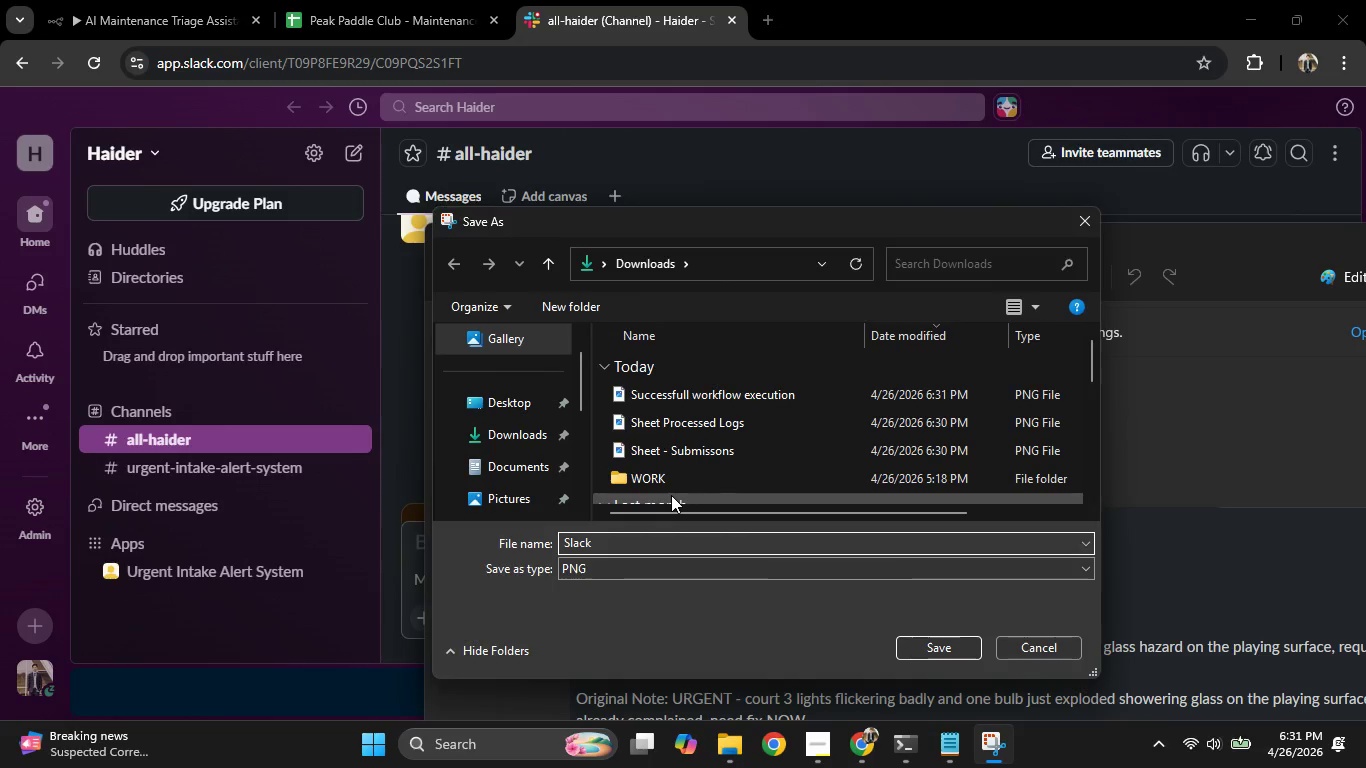 
key(Enter)
 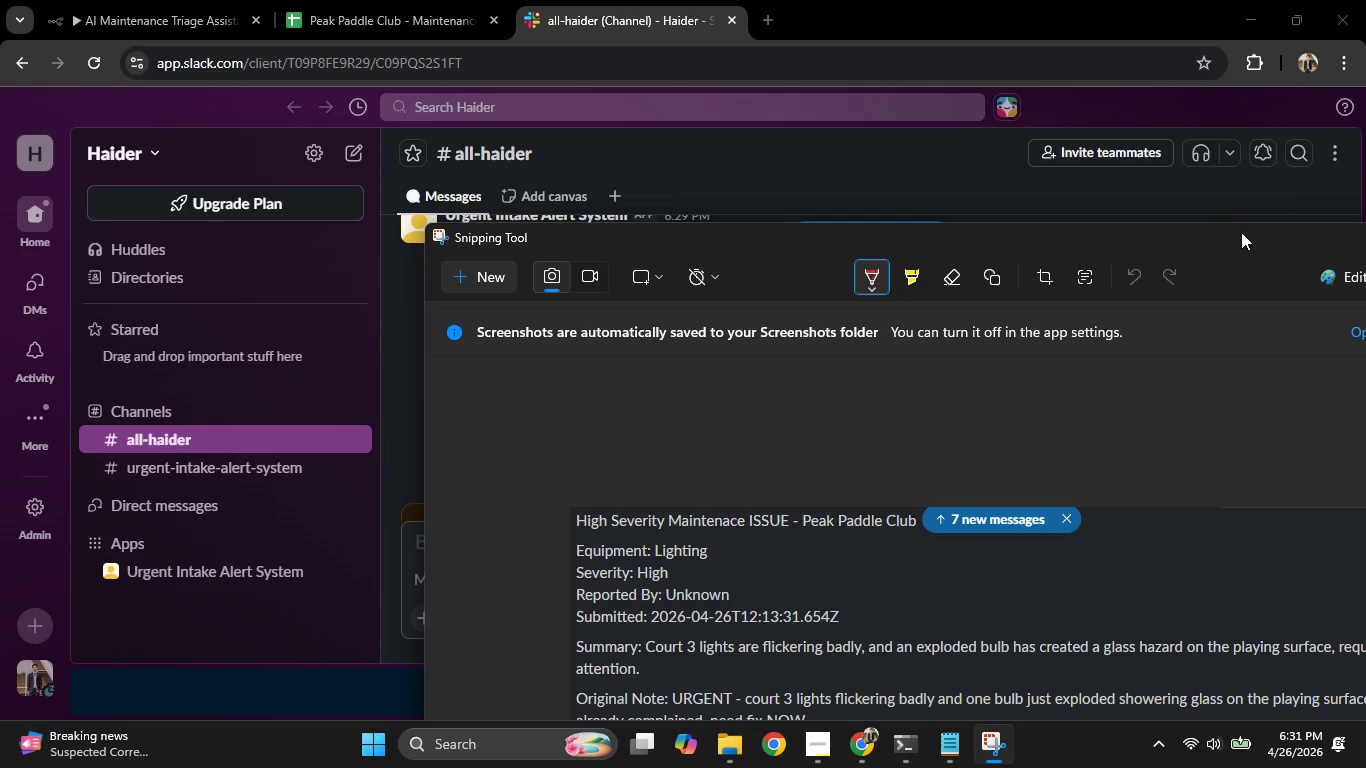 